 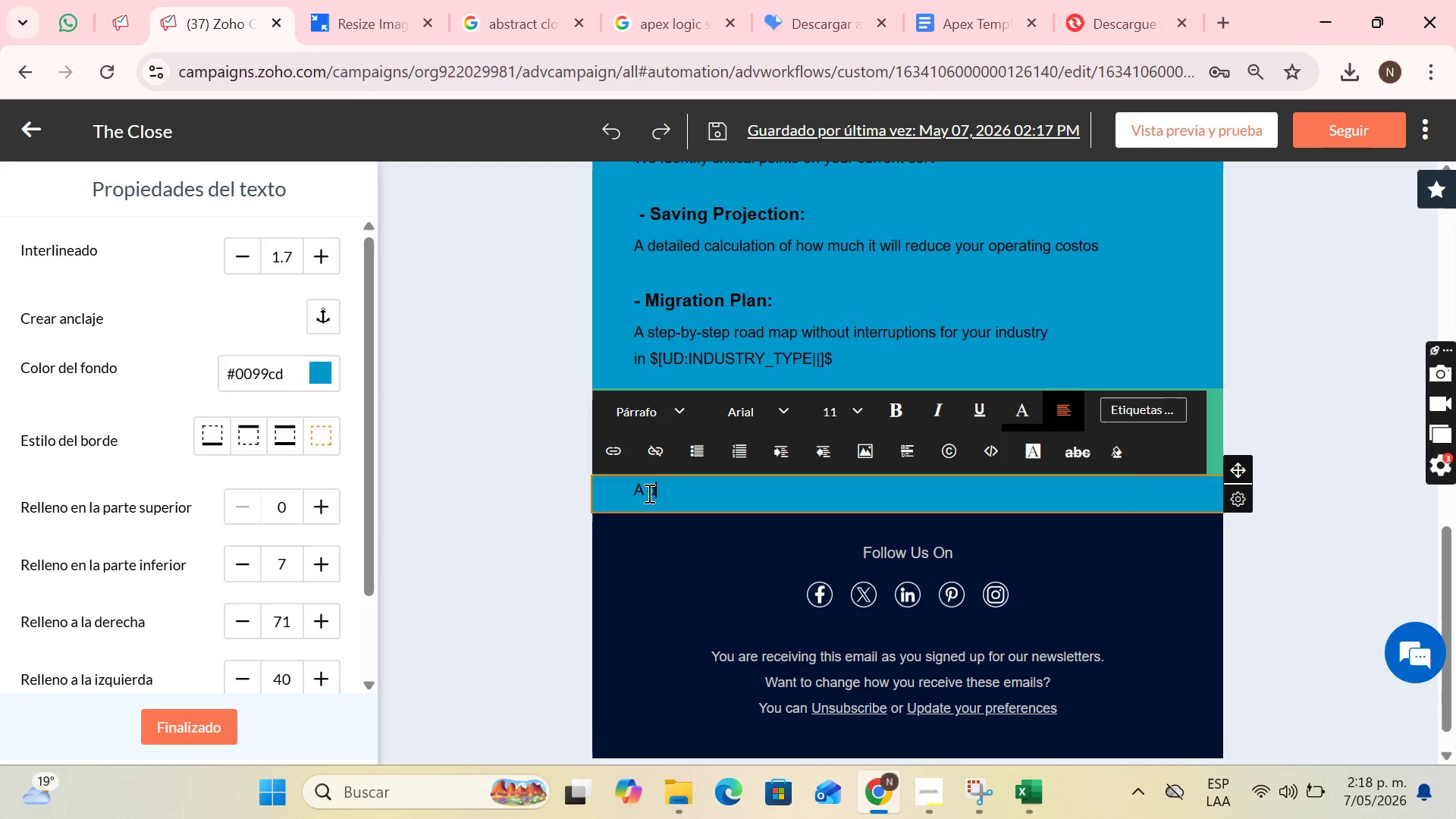 
key(Backspace)
 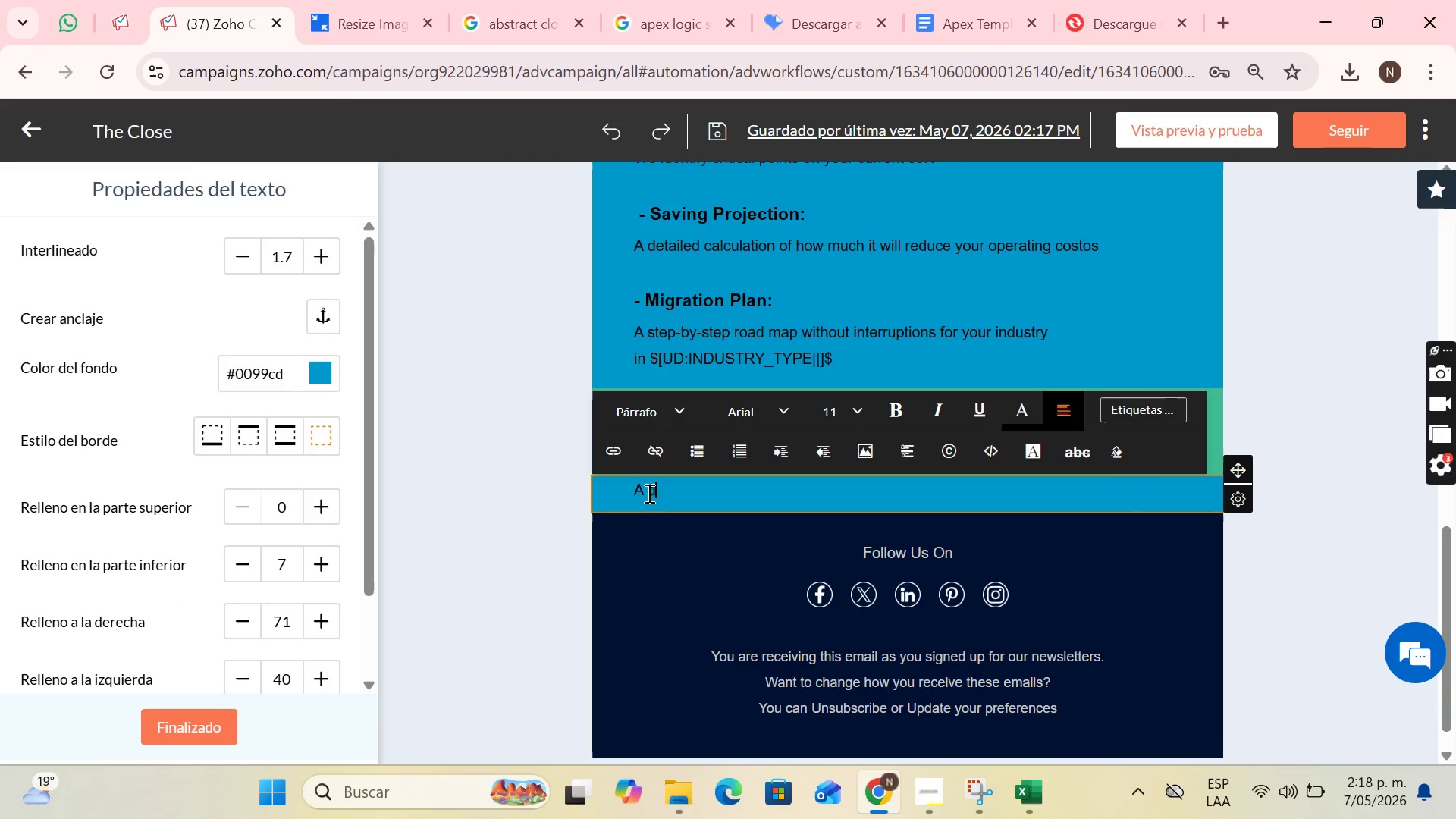 
key(Backspace)
 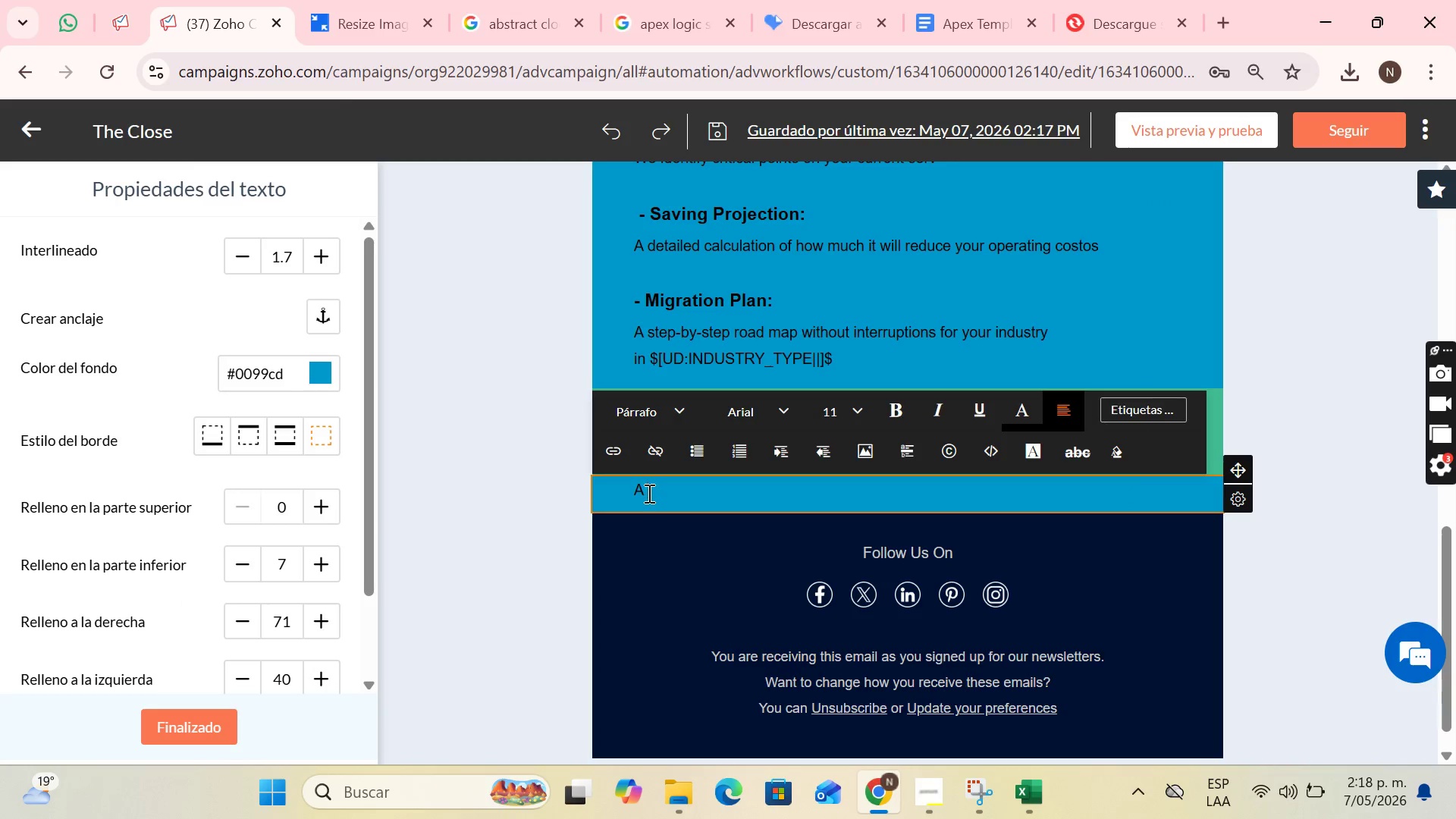 
key(Backspace)
 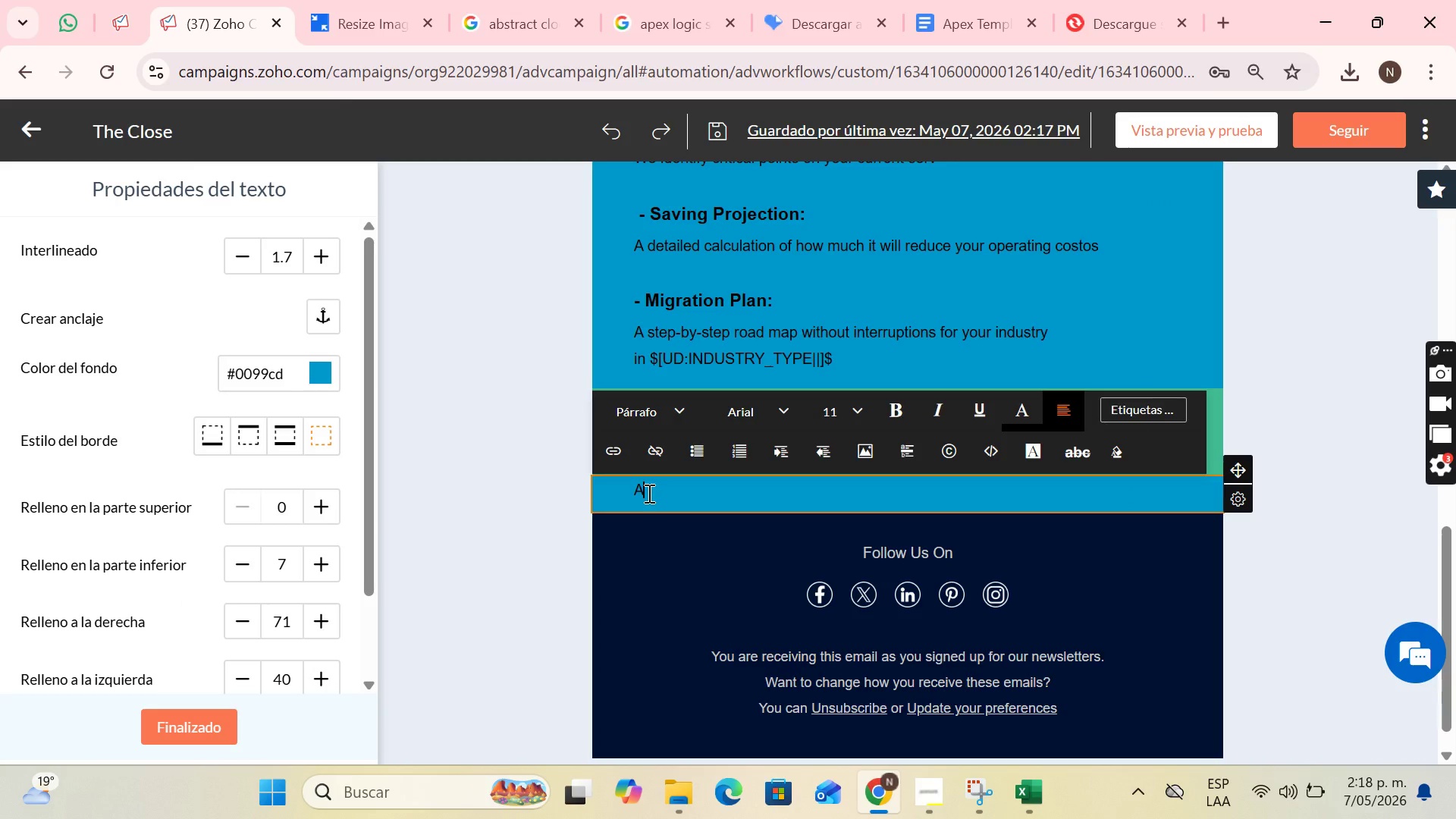 
key(CapsLock)
 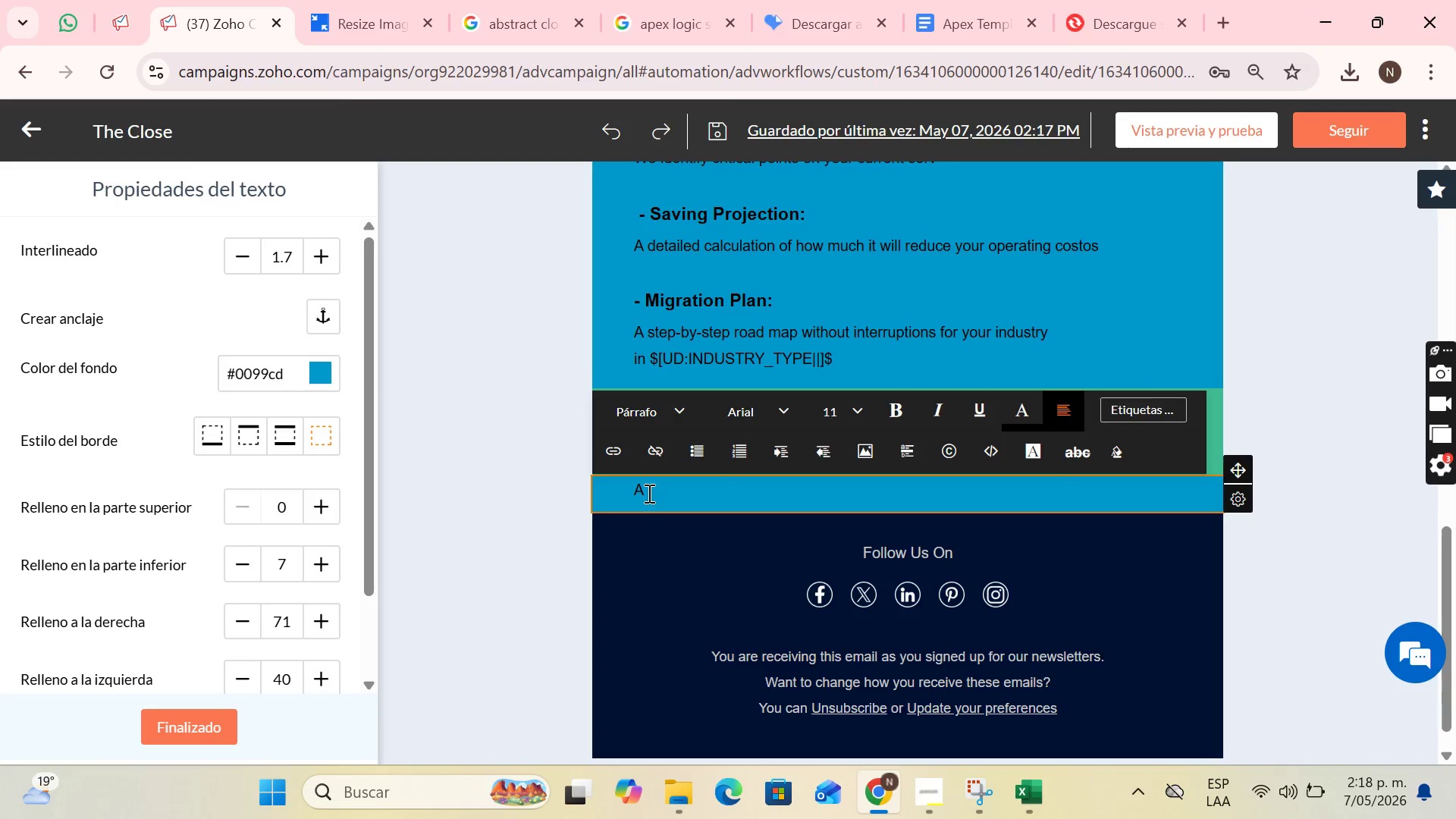 
key(O)
 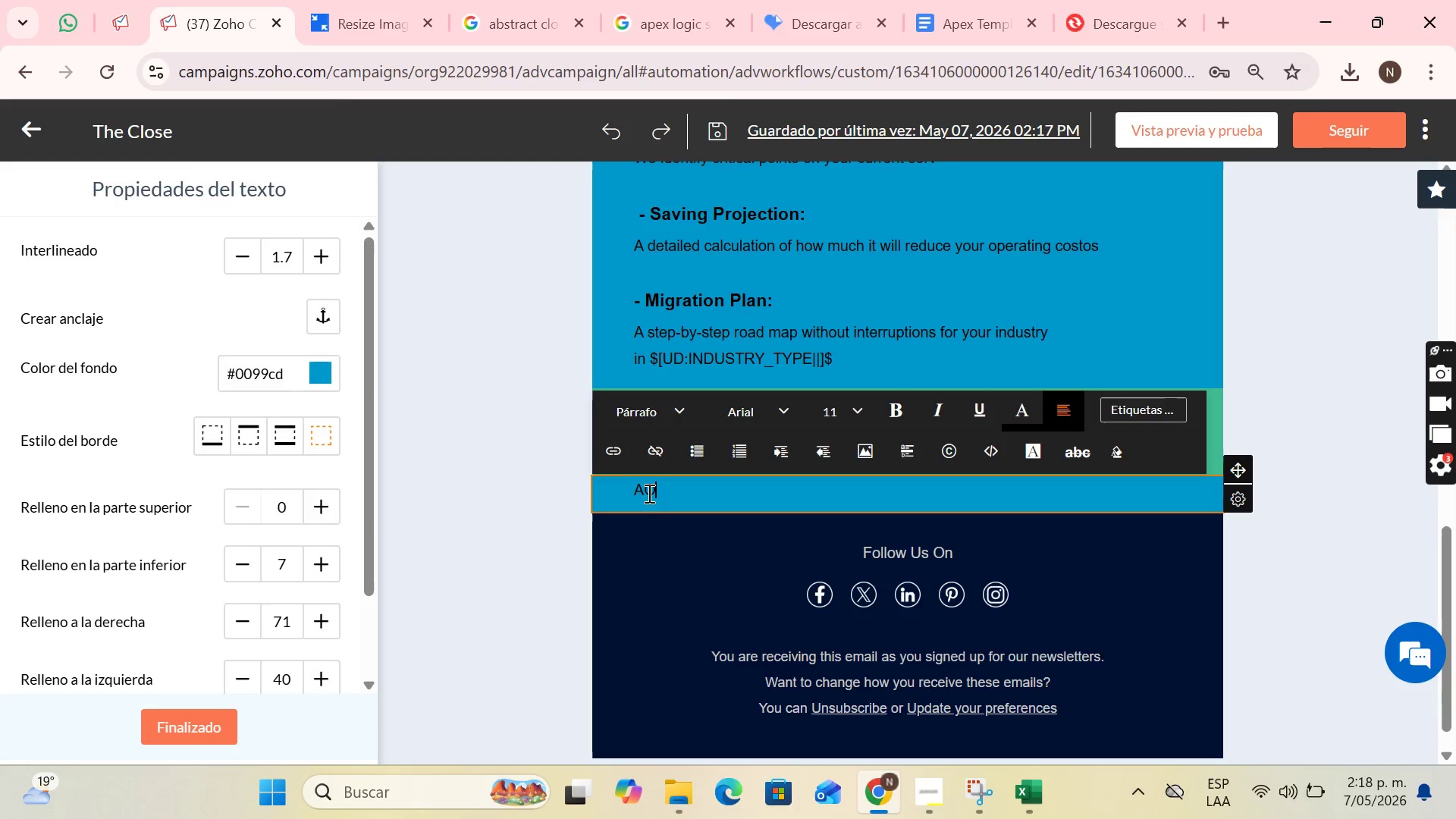 
key(CapsLock)
 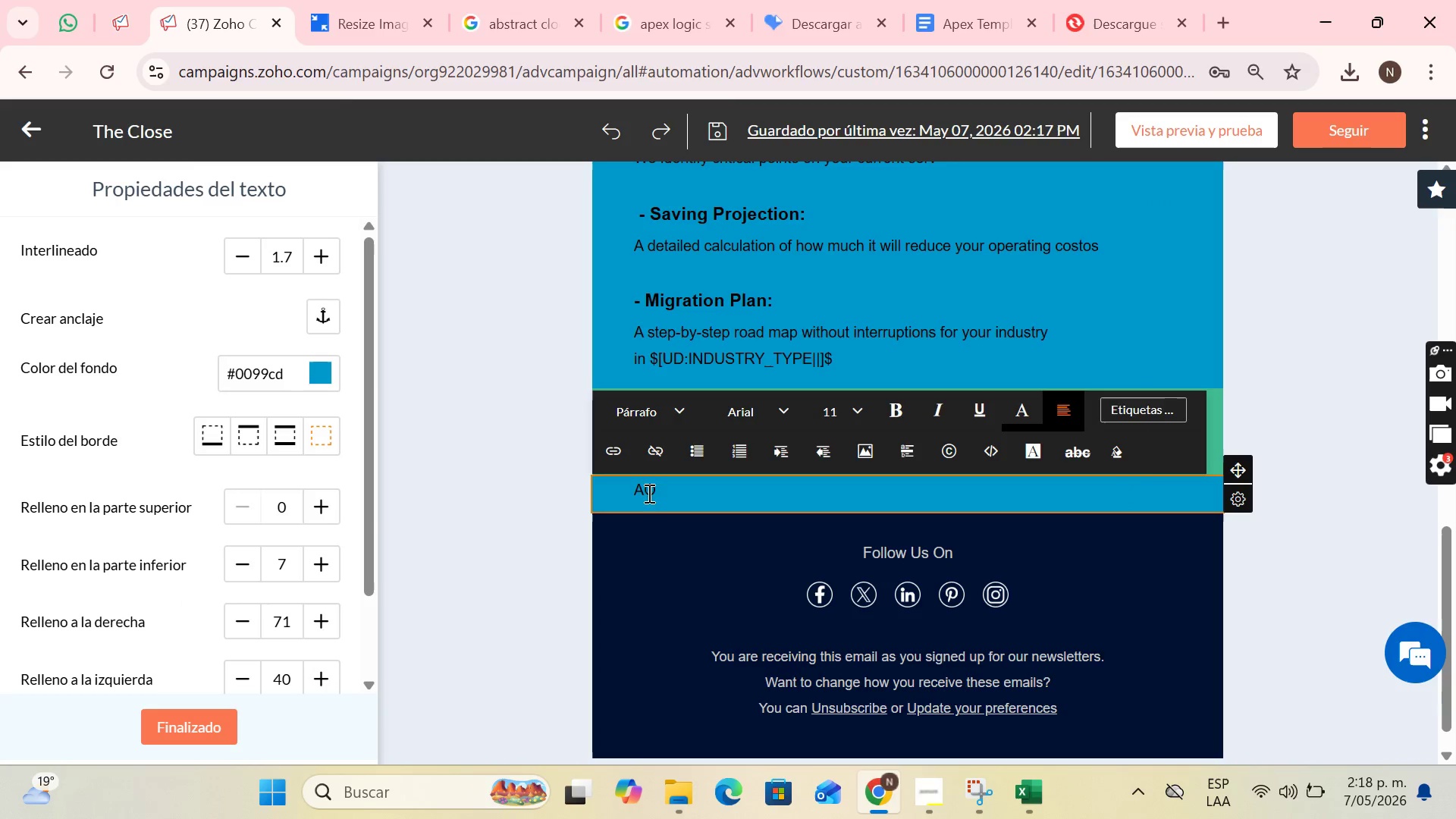 
key(ArrowLeft)
 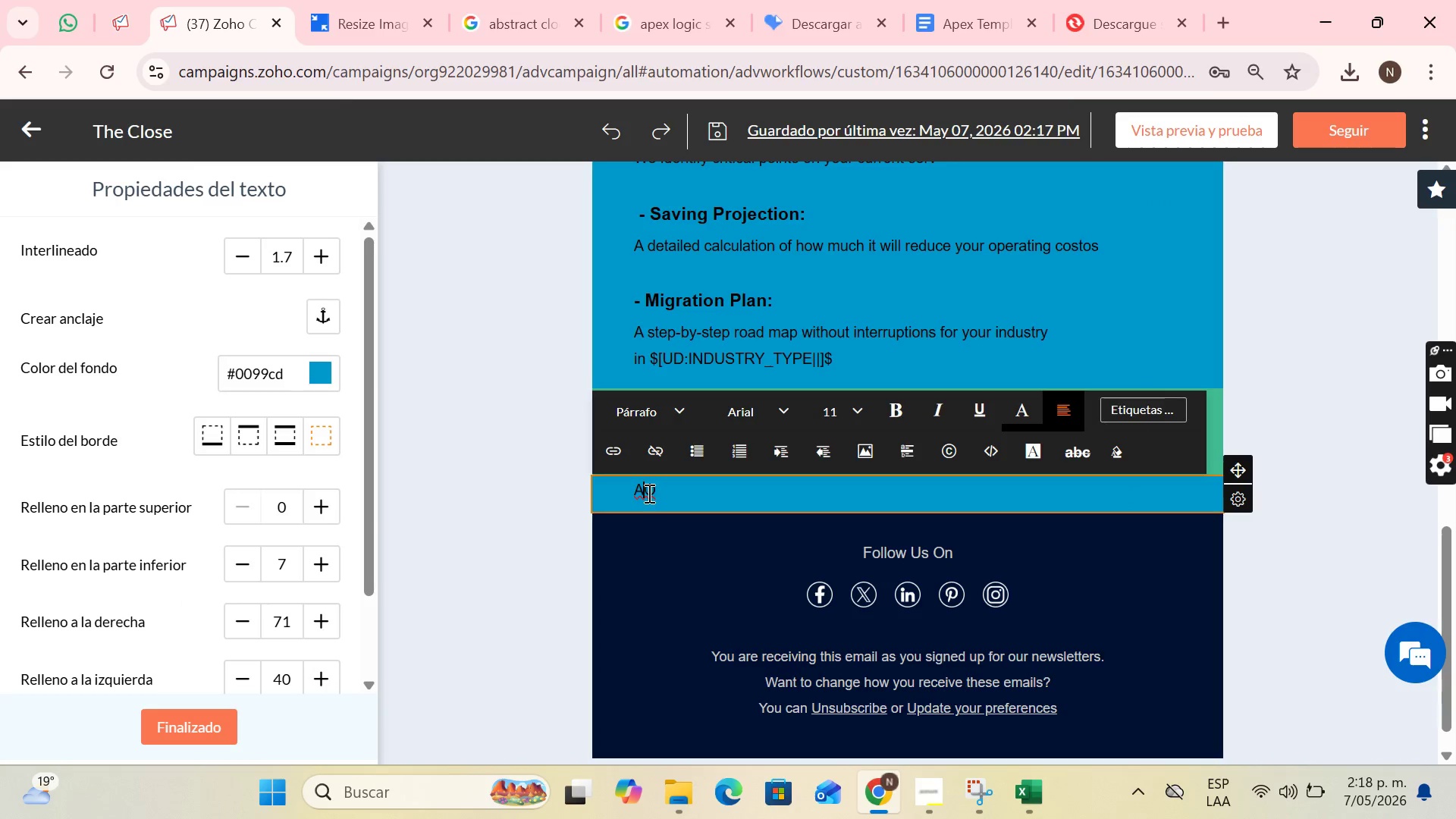 
key(Backspace)
 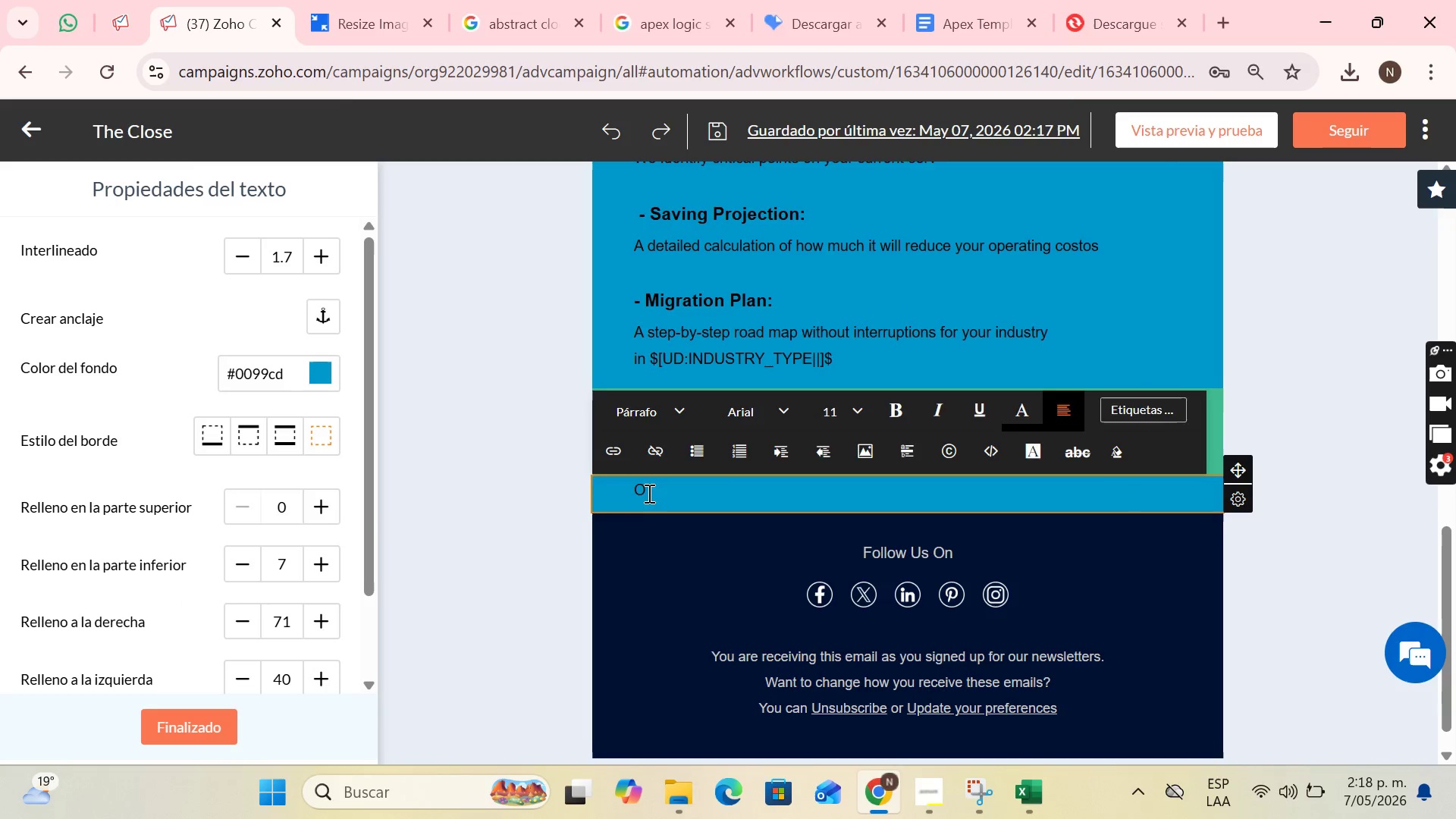 
key(ArrowRight)
 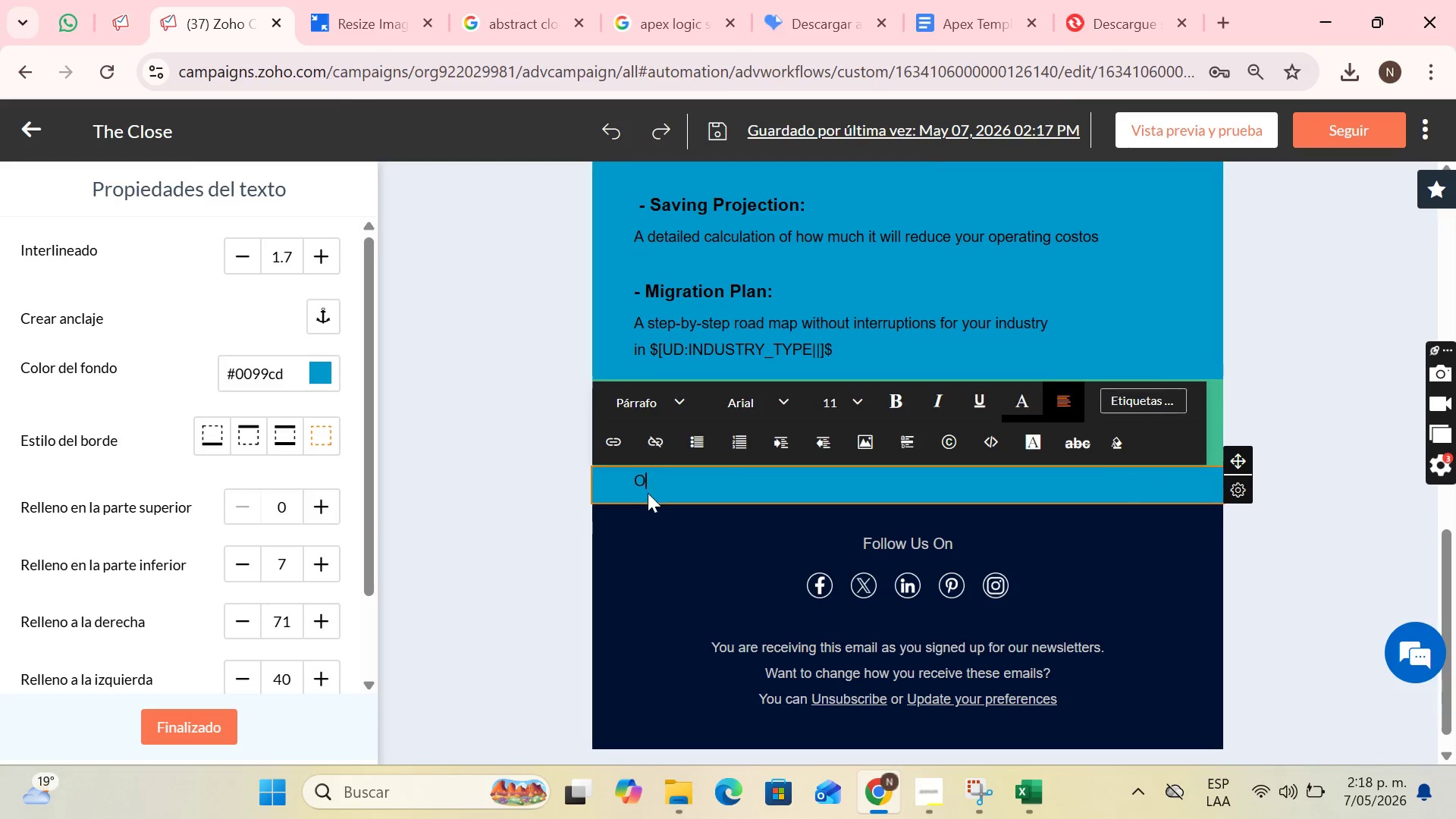 
type([PageDown]ffer is exclusive to prospects on our @ )
key(Backspace)
type(Cloud Prospects@ list and is subjet)
key(Backspace)
type(ct to technical availability)
 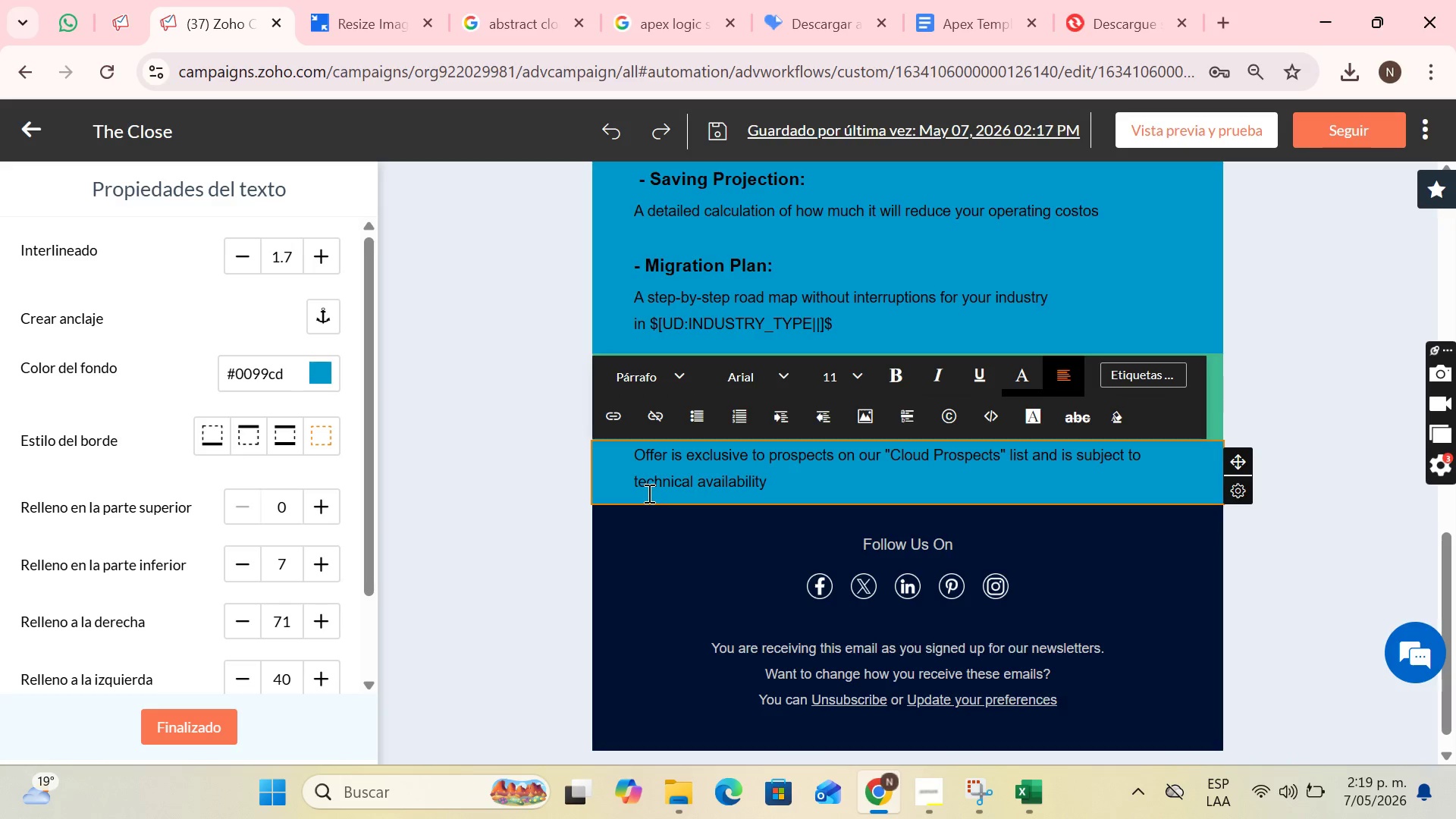 
left_click_drag(start_coordinate=[787, 471], to_coordinate=[626, 451])
 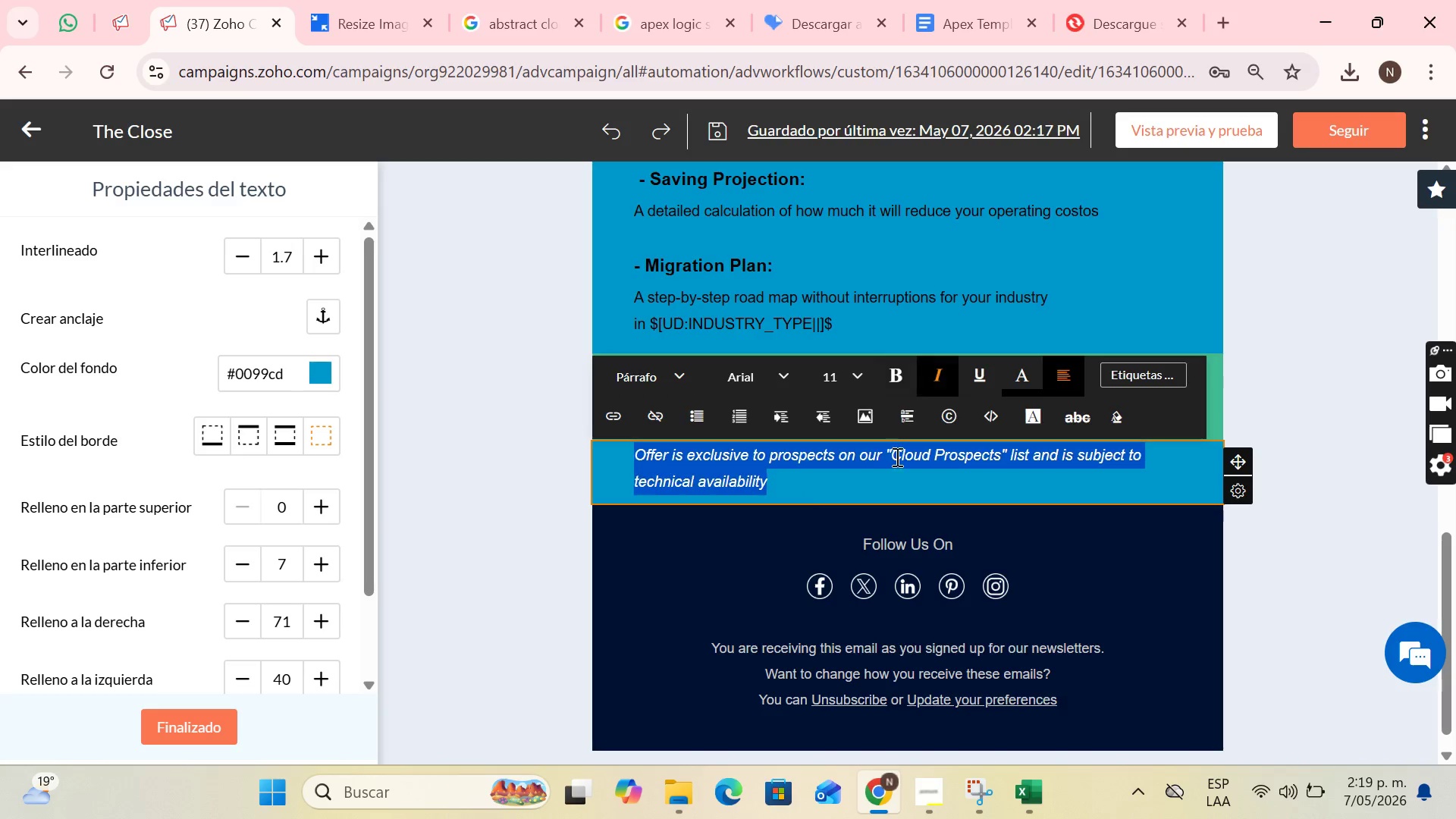 
double_click([838, 483])
 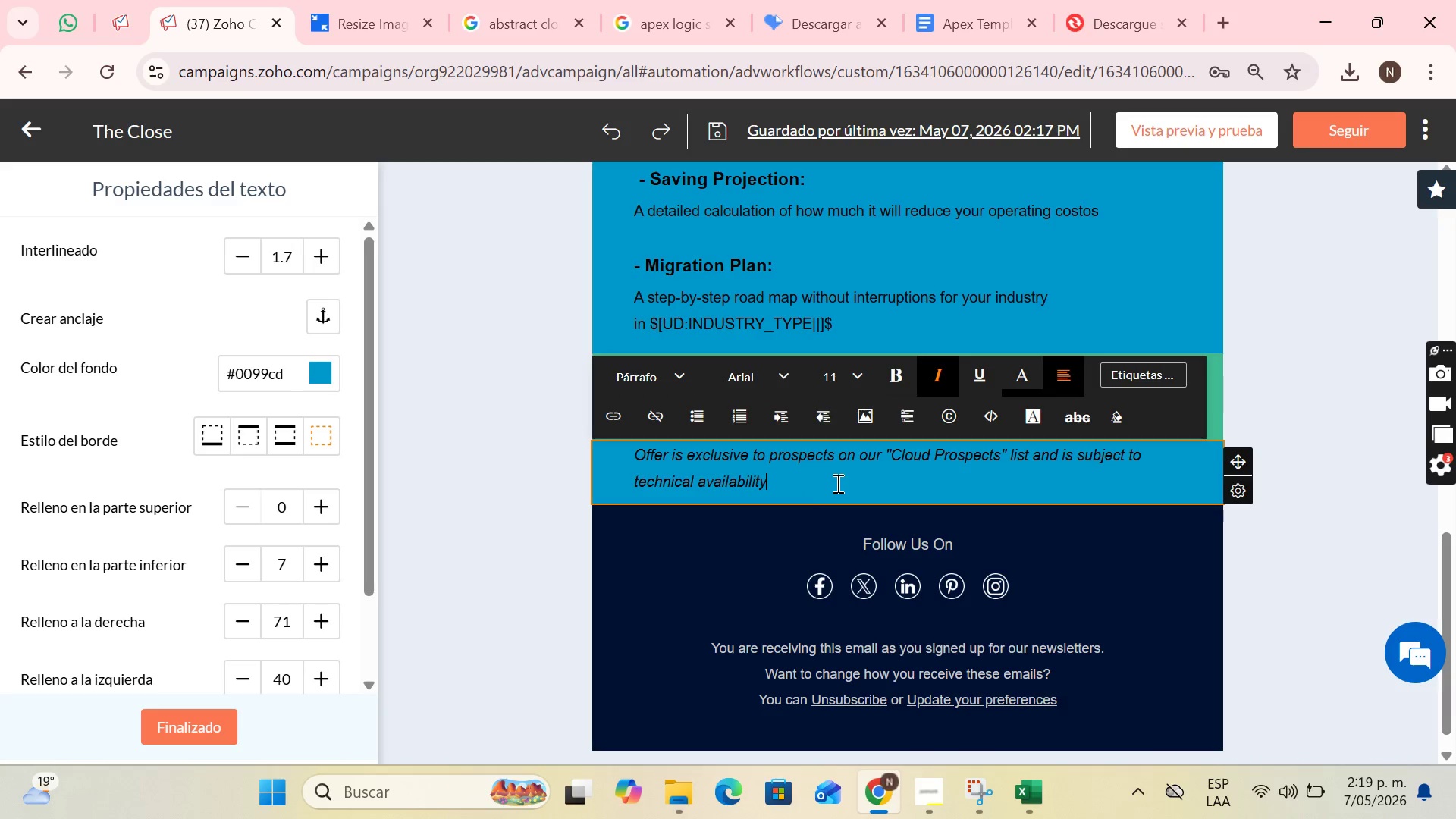 
key(Enter)
 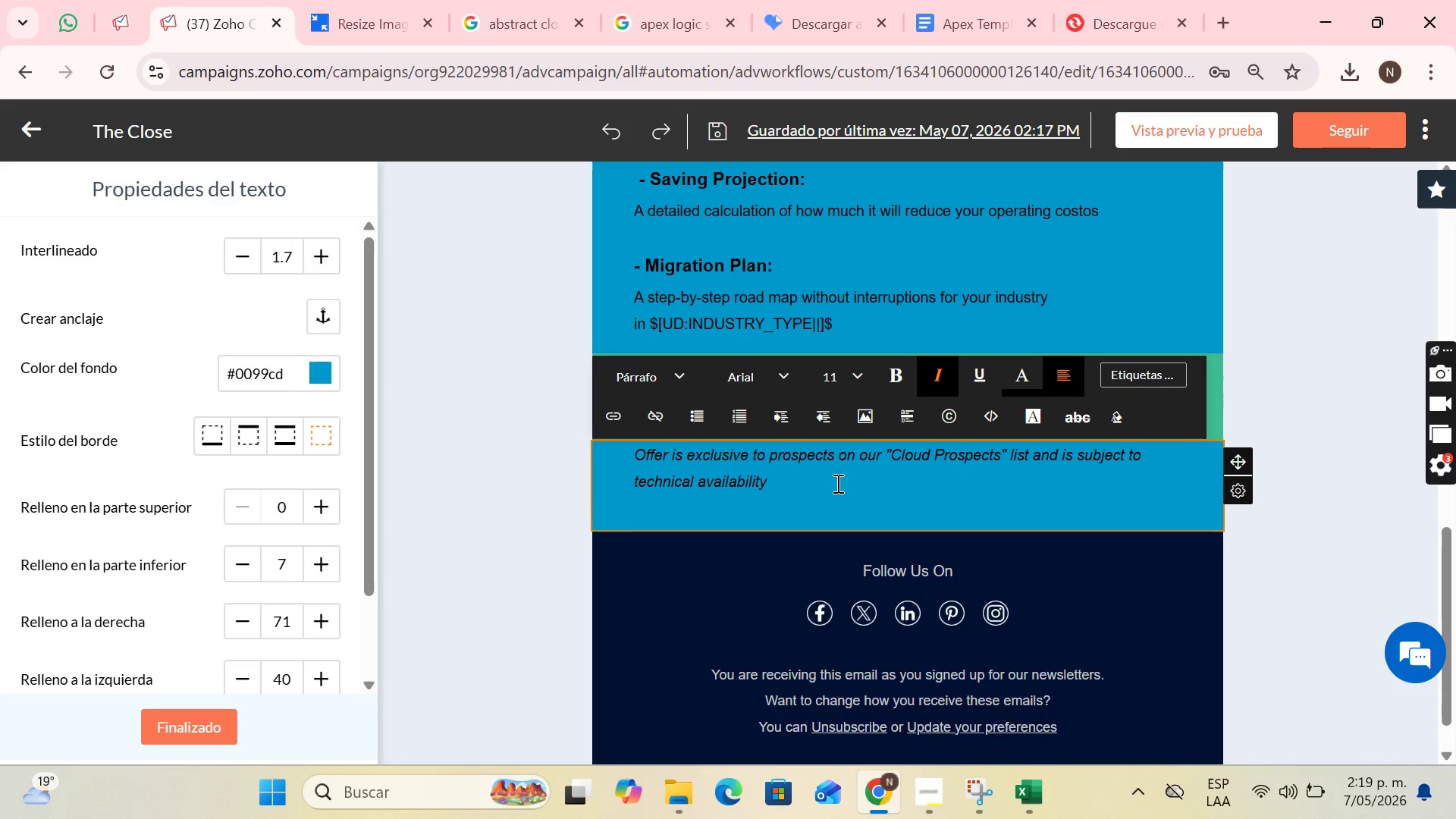 
key(Enter)
 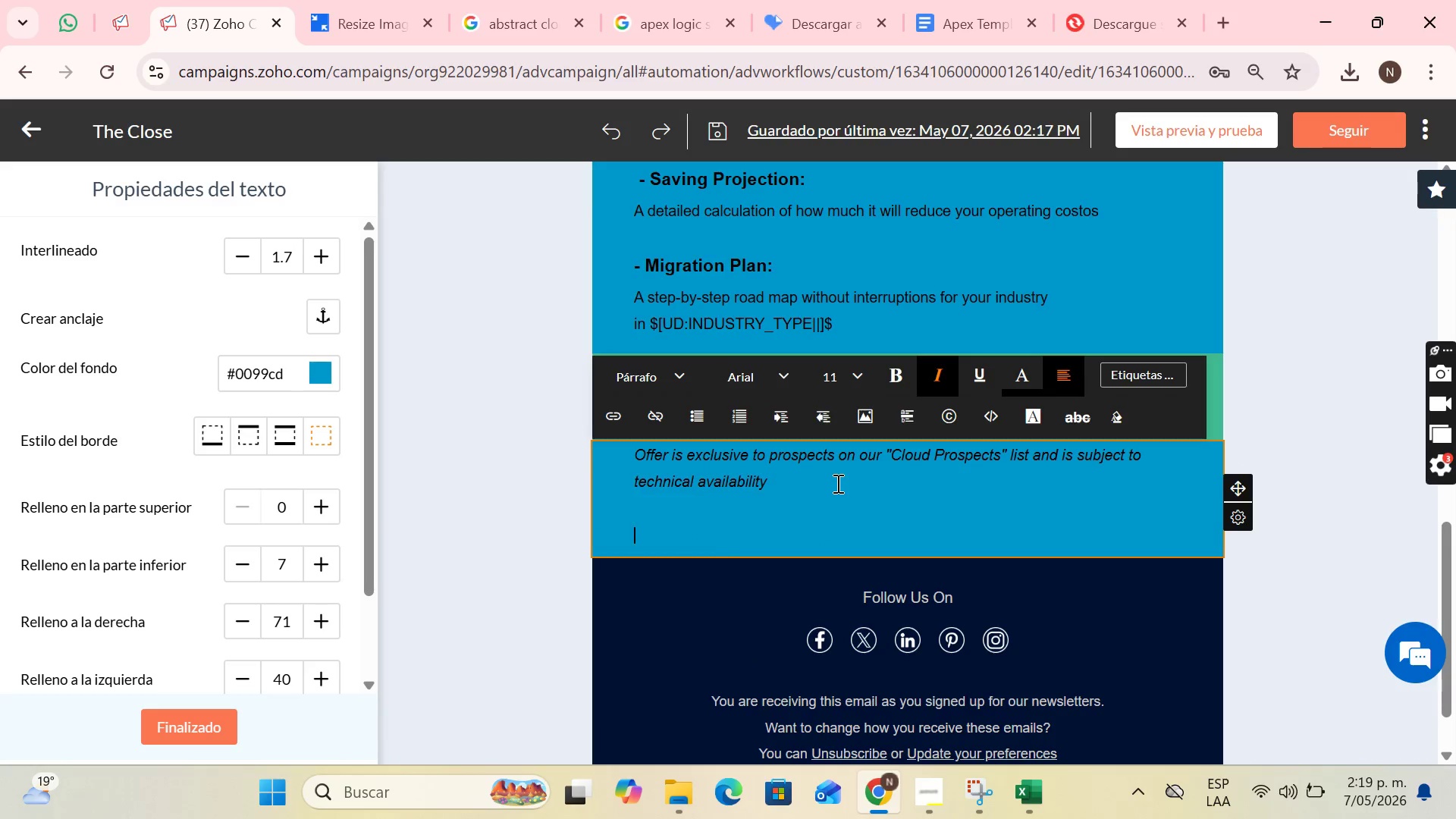 
key(CapsLock)
 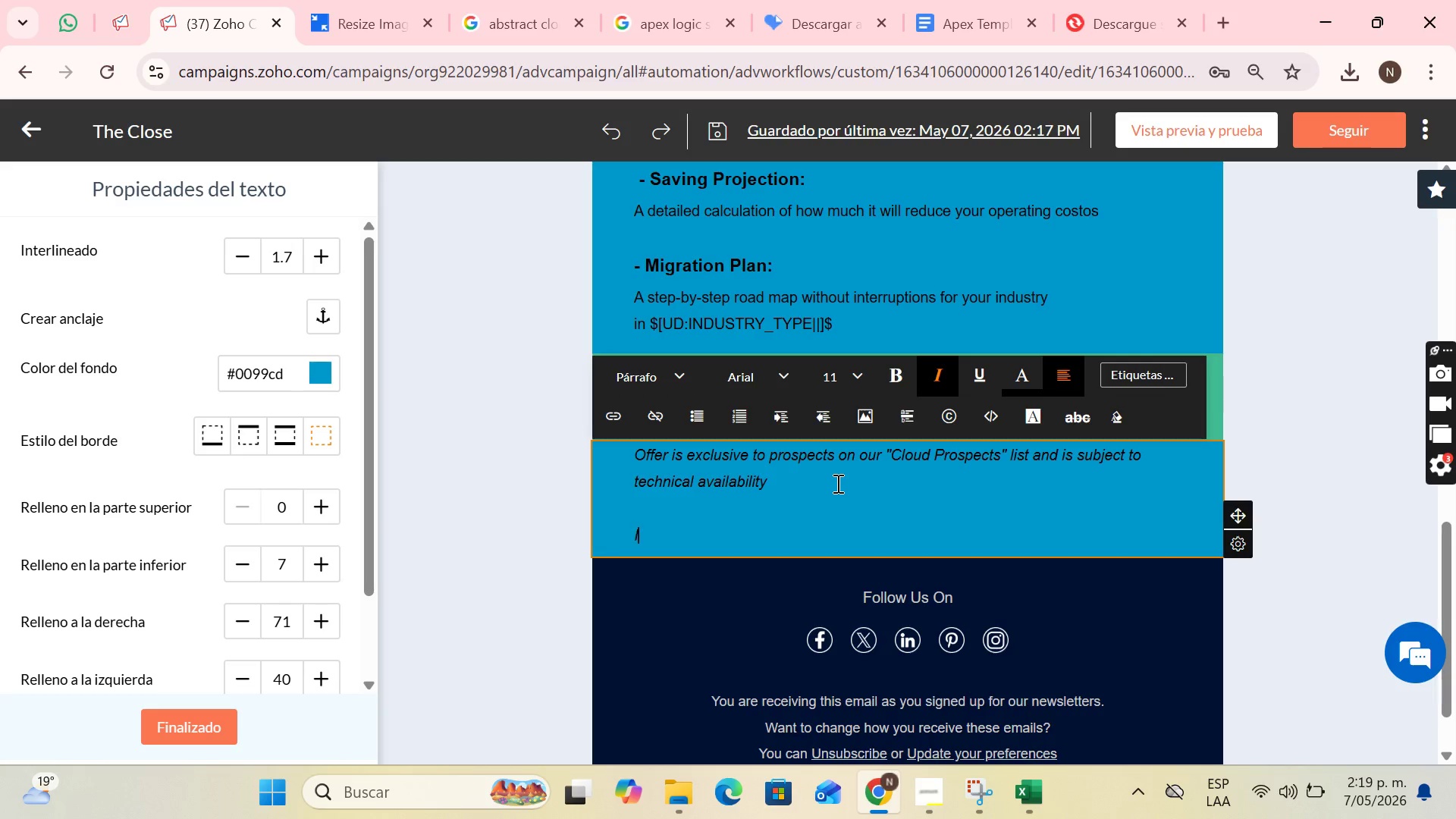 
key(I)
 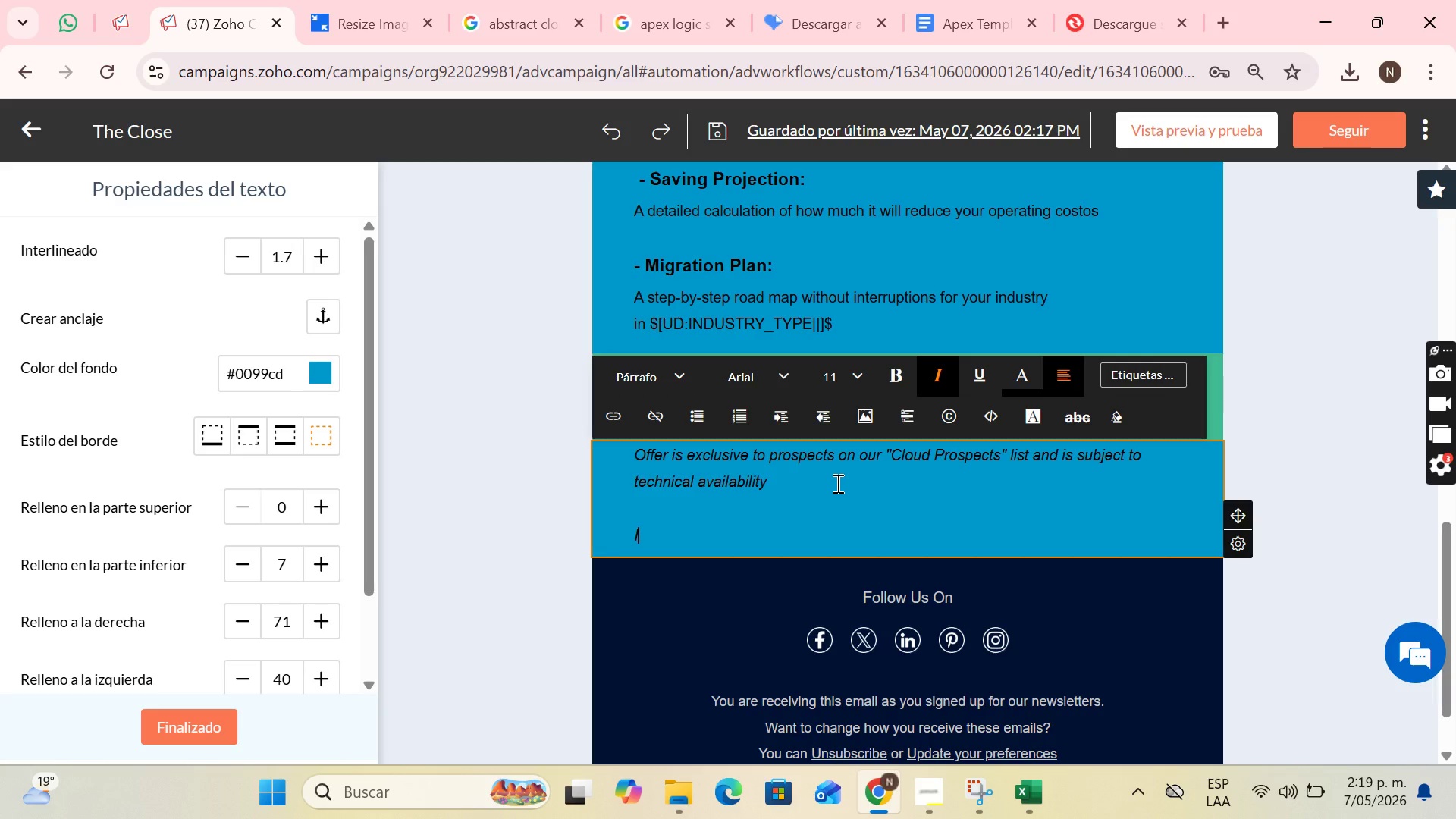 
key(CapsLock)
 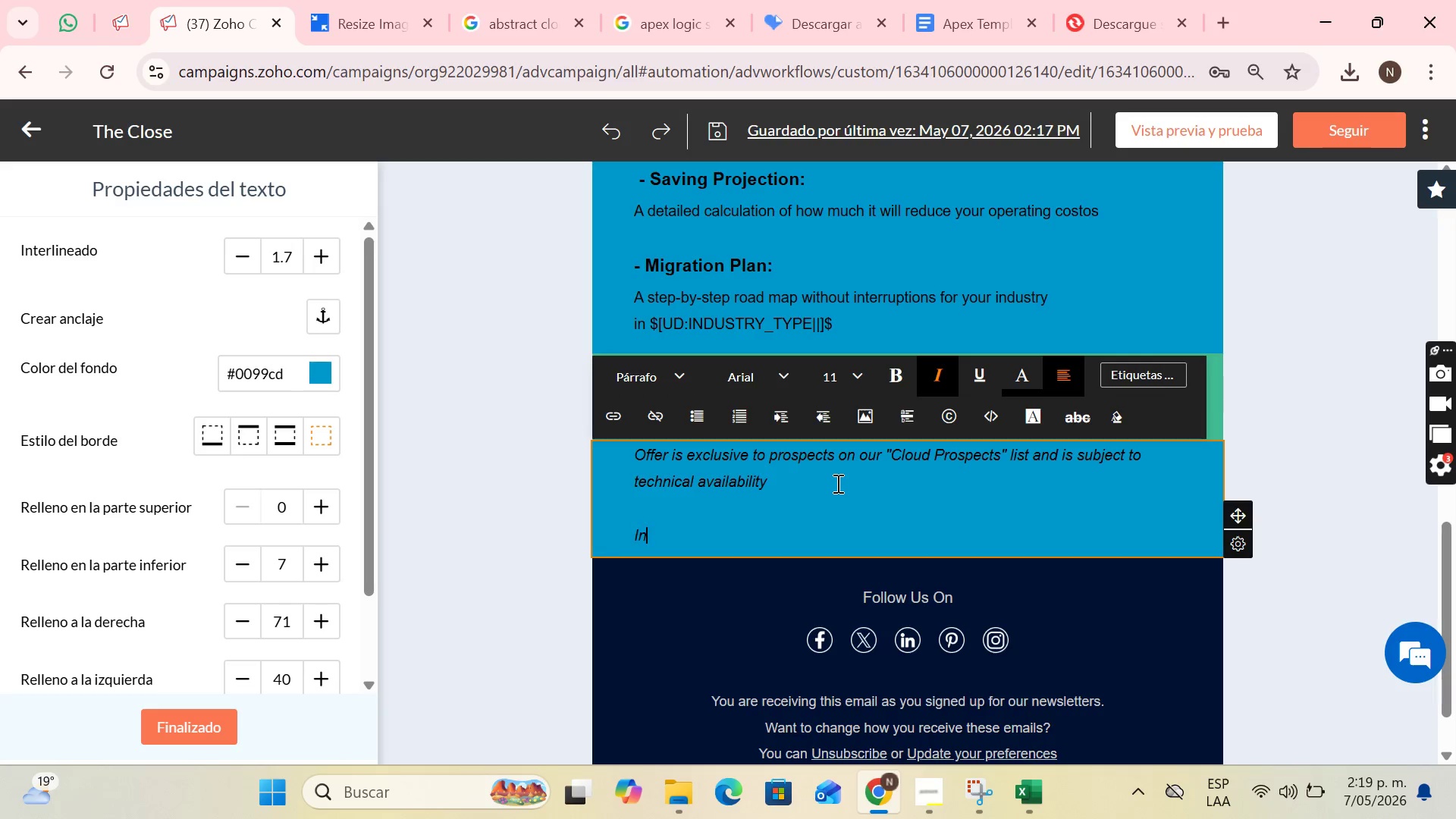 
key(N)
 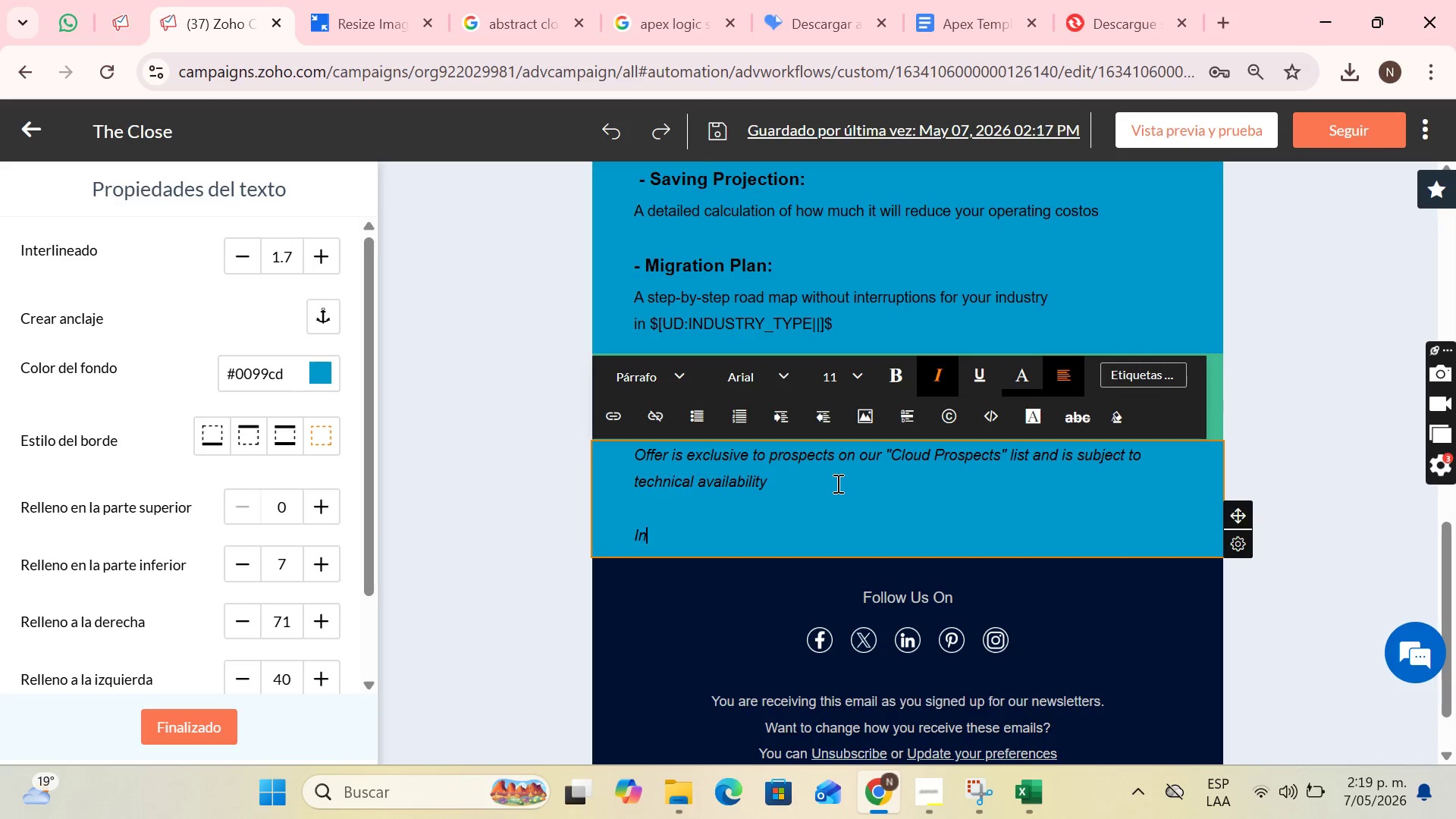 
type(d)
key(Backspace)
type(frastructure Director \ Apex Logic Systems)
 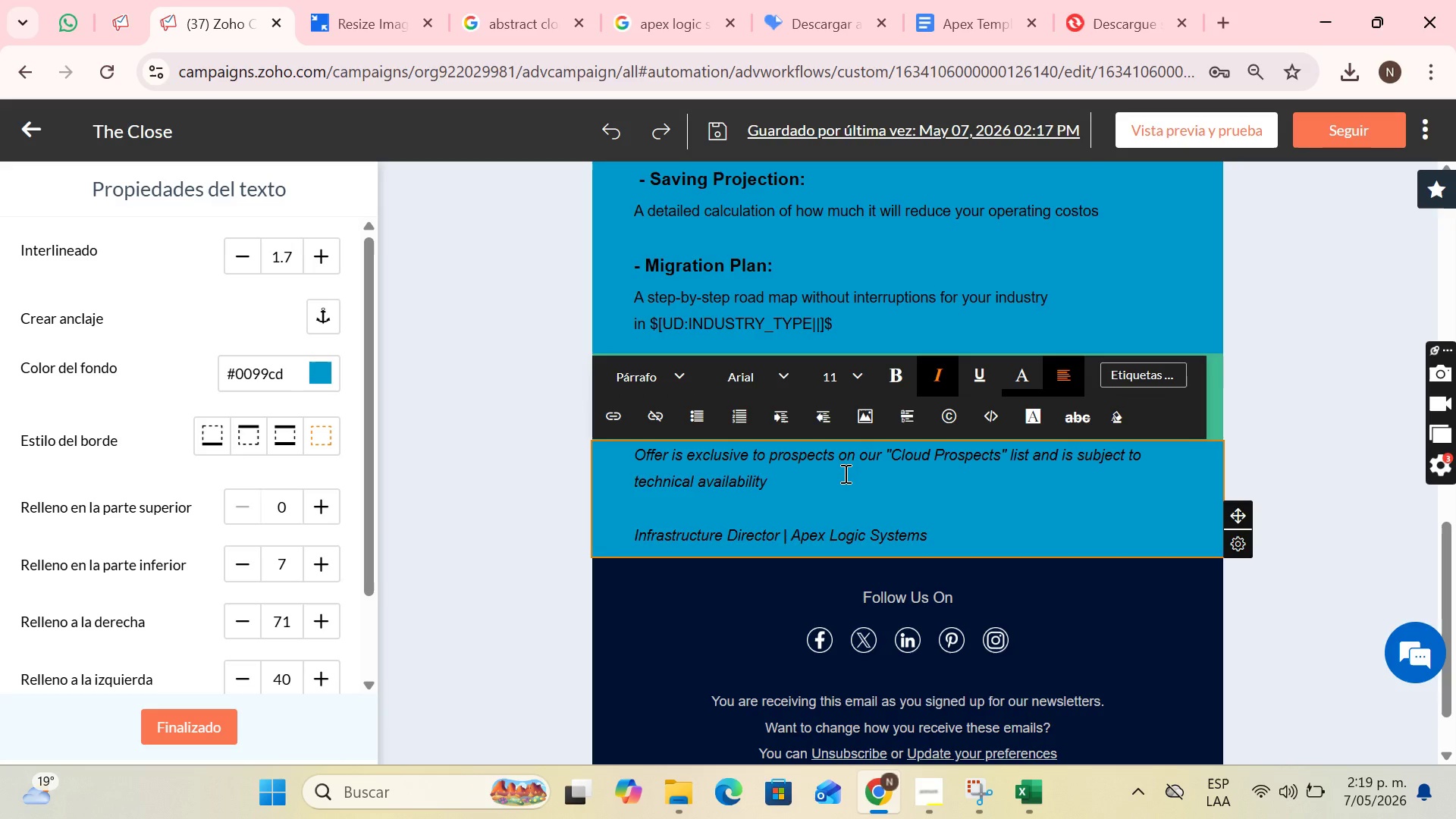 
left_click([844, 473])
 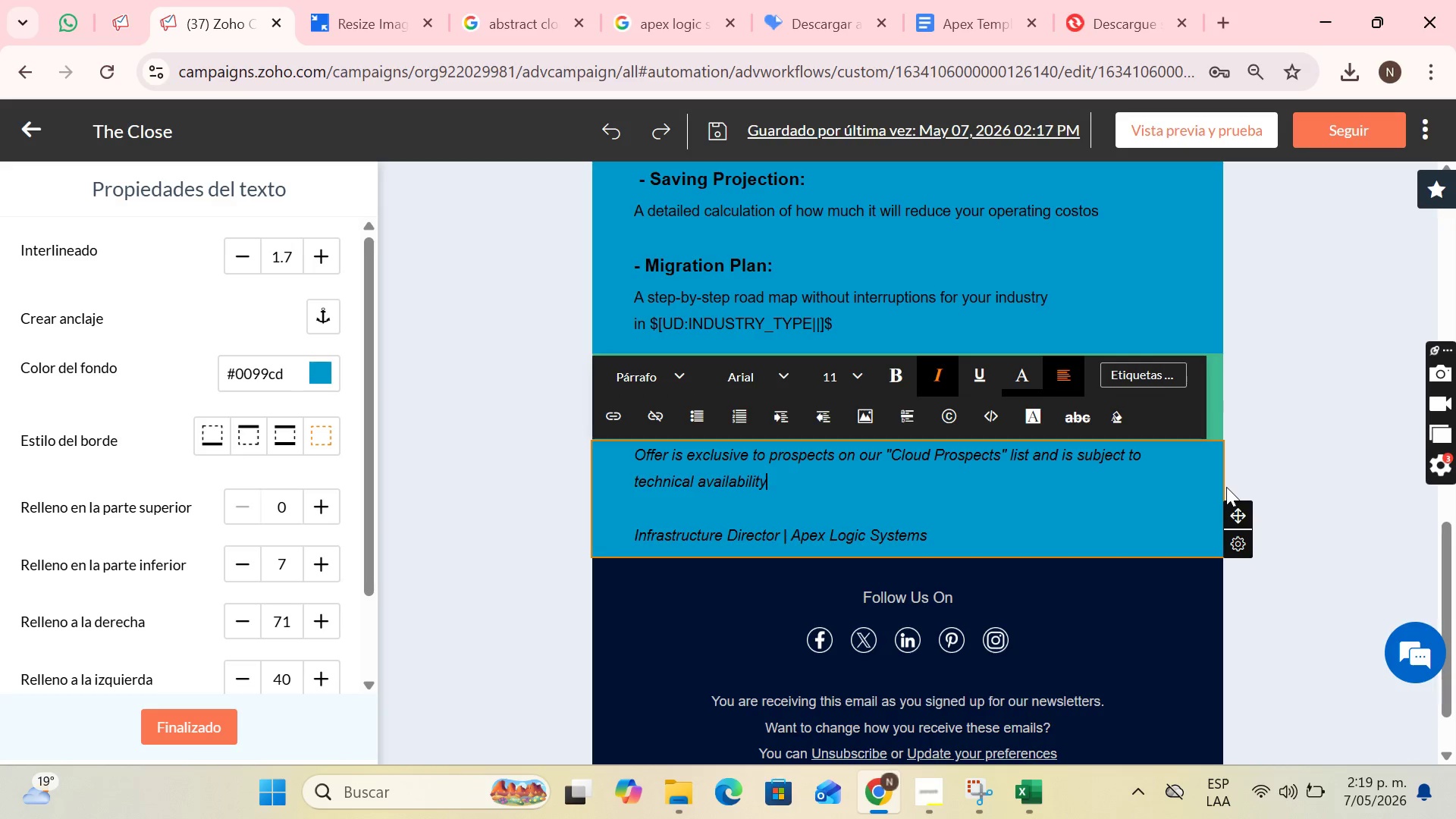 
left_click([964, 300])
 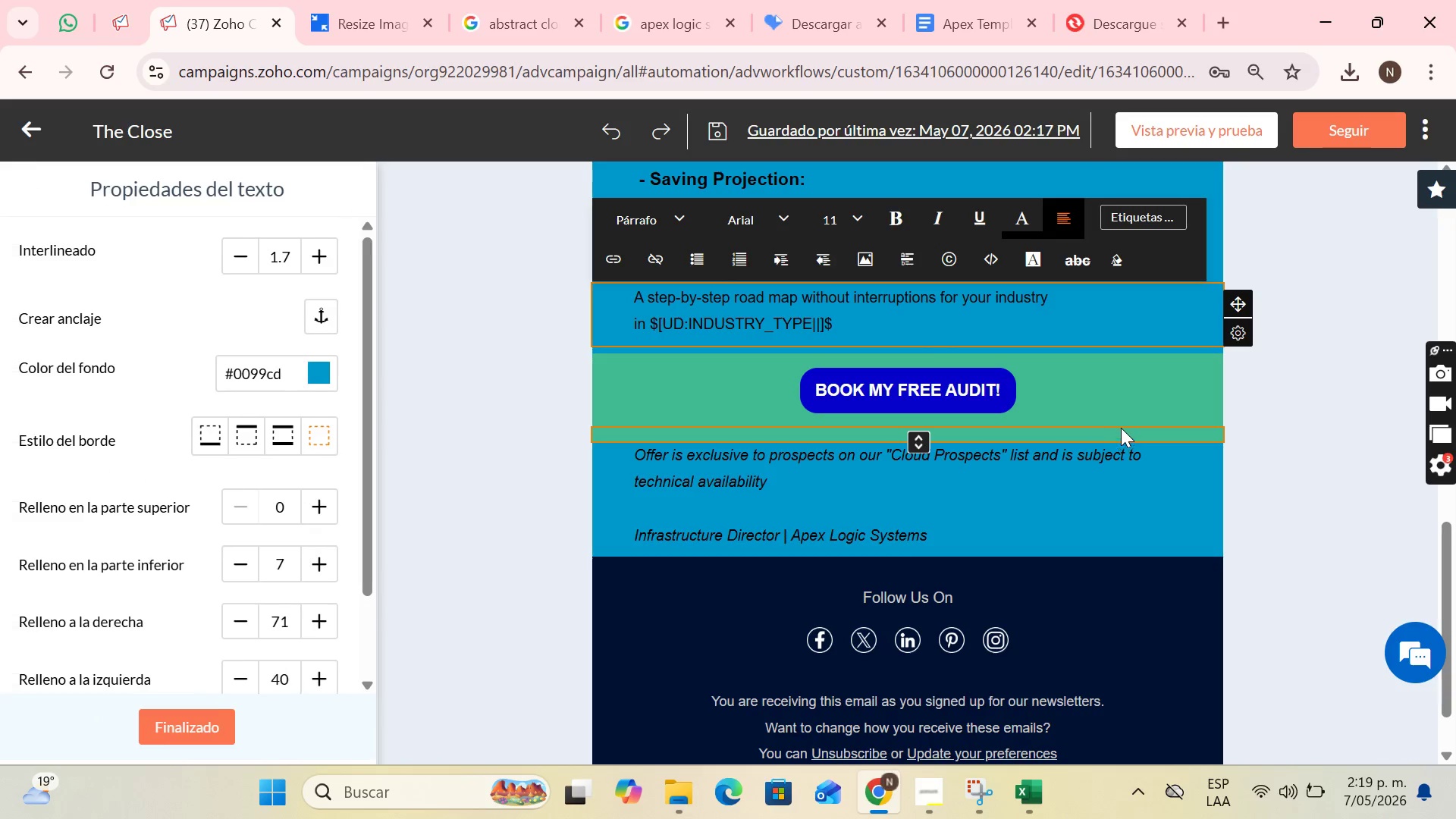 
left_click([1121, 428])